 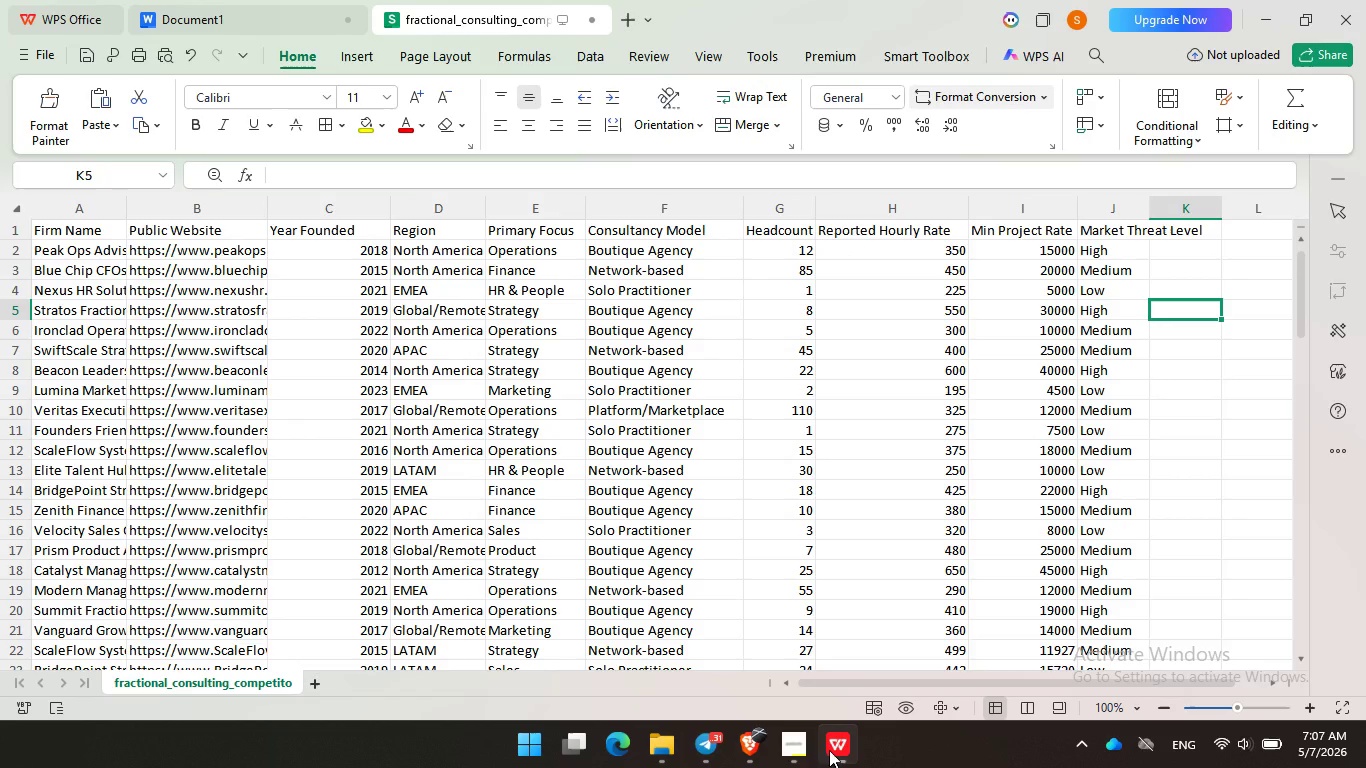 
left_click([829, 750])
 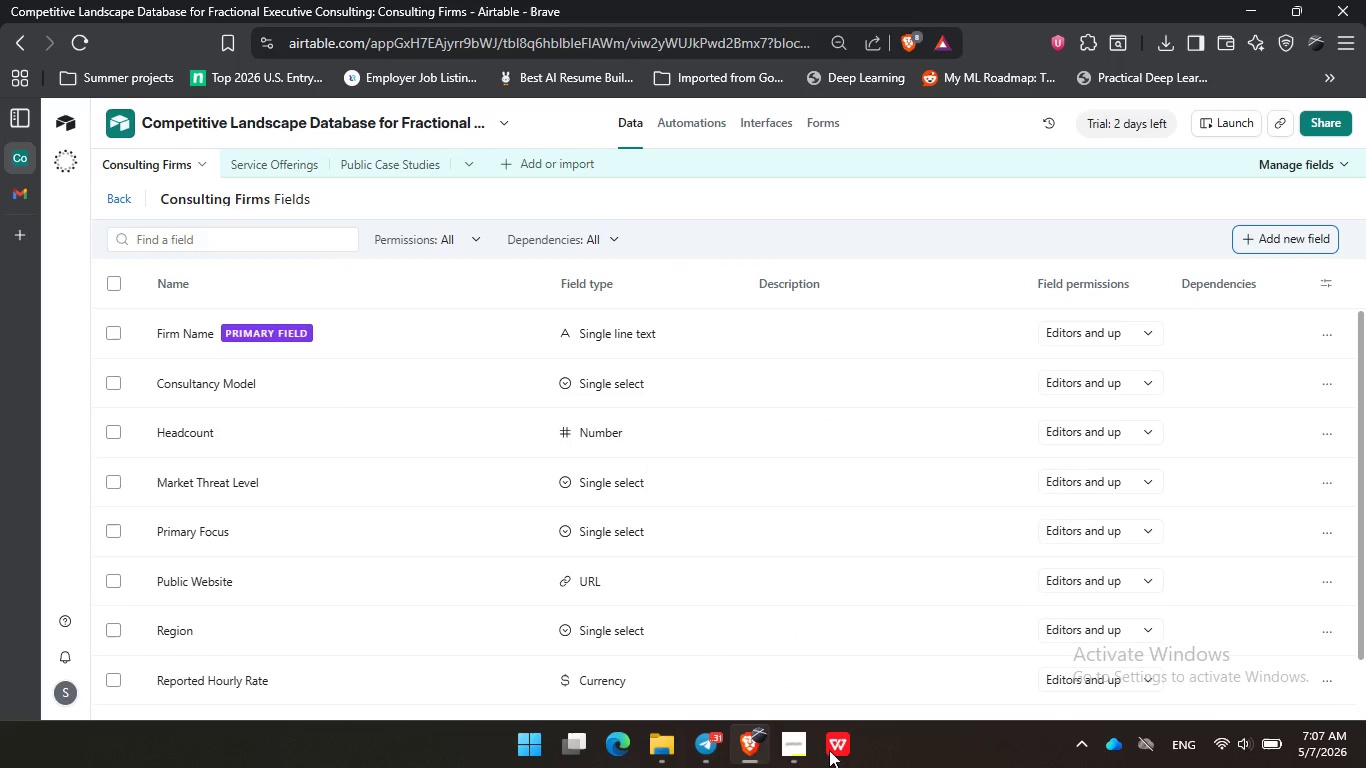 
wait(11.78)
 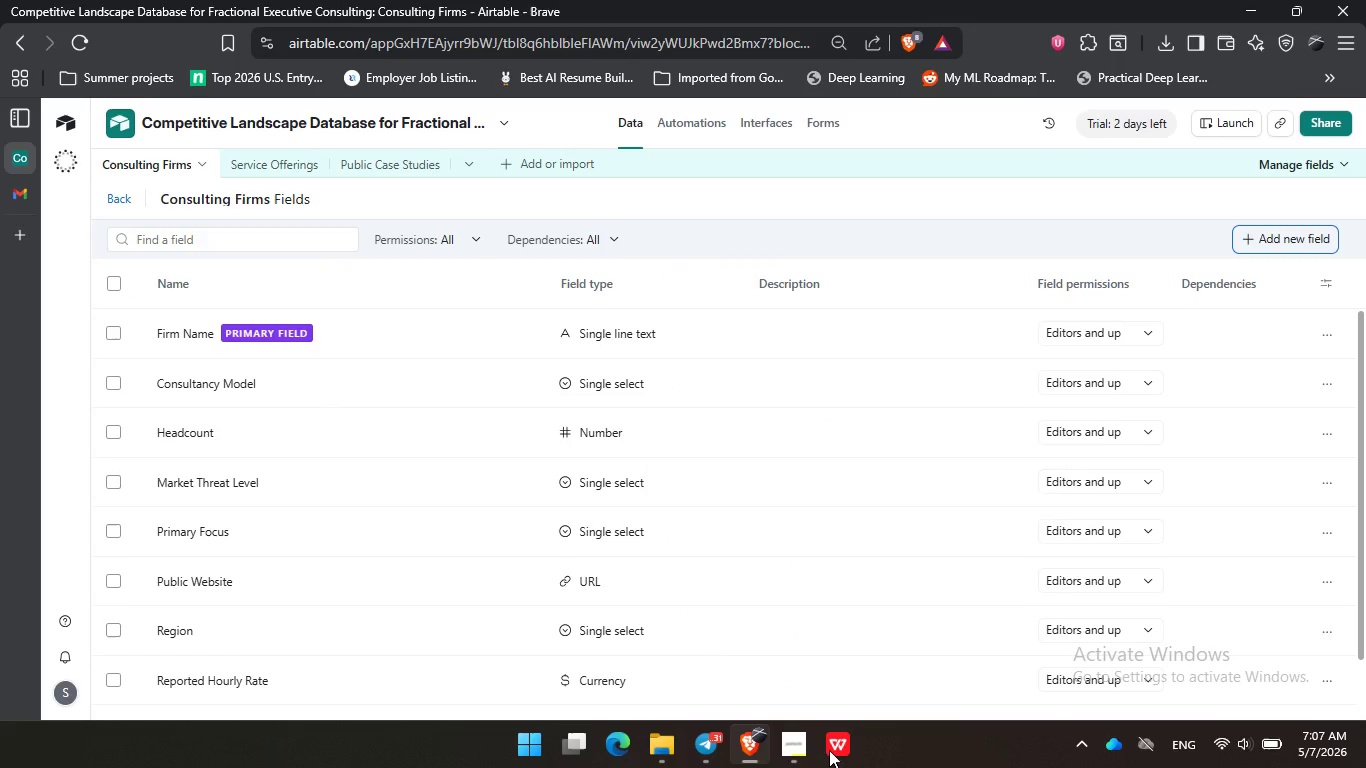 
scroll: coordinate [681, 599], scroll_direction: down, amount: 3.0
 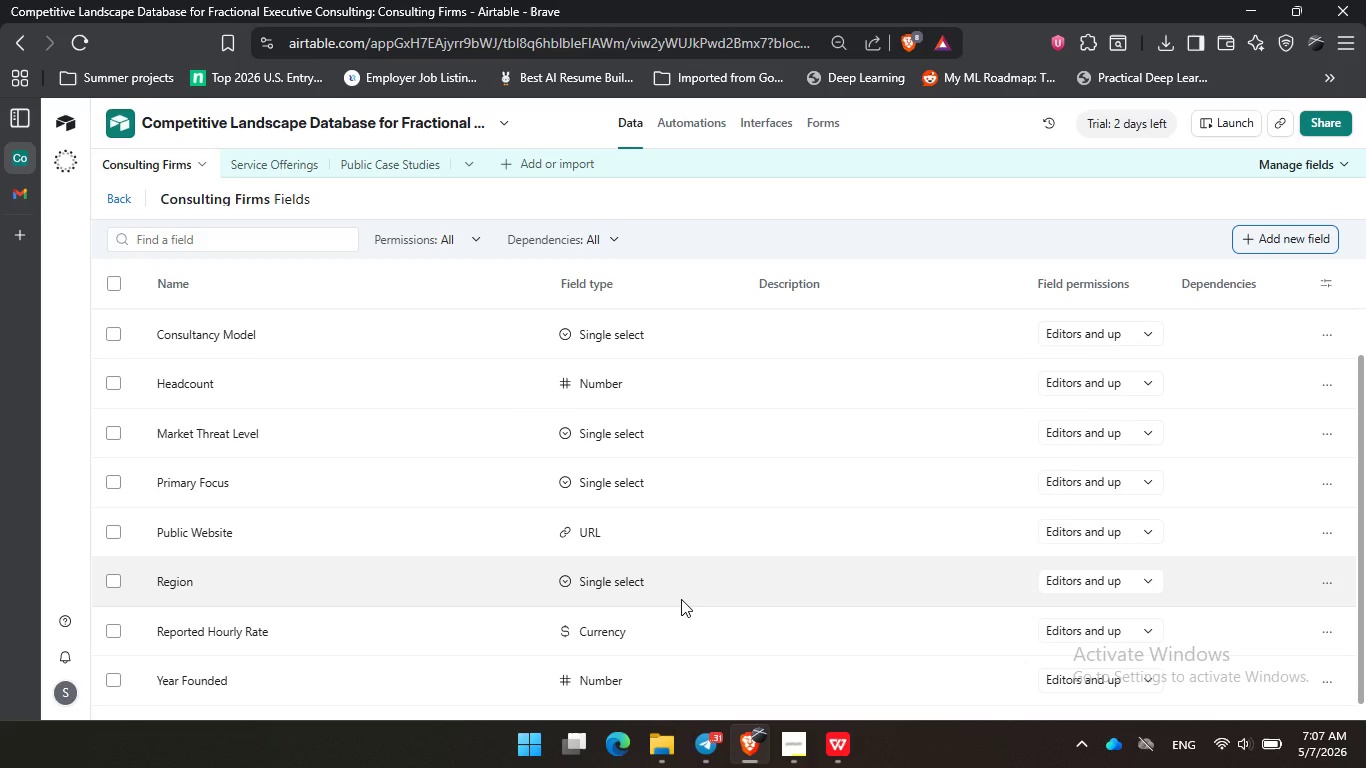 
scroll: coordinate [681, 599], scroll_direction: up, amount: 4.0
 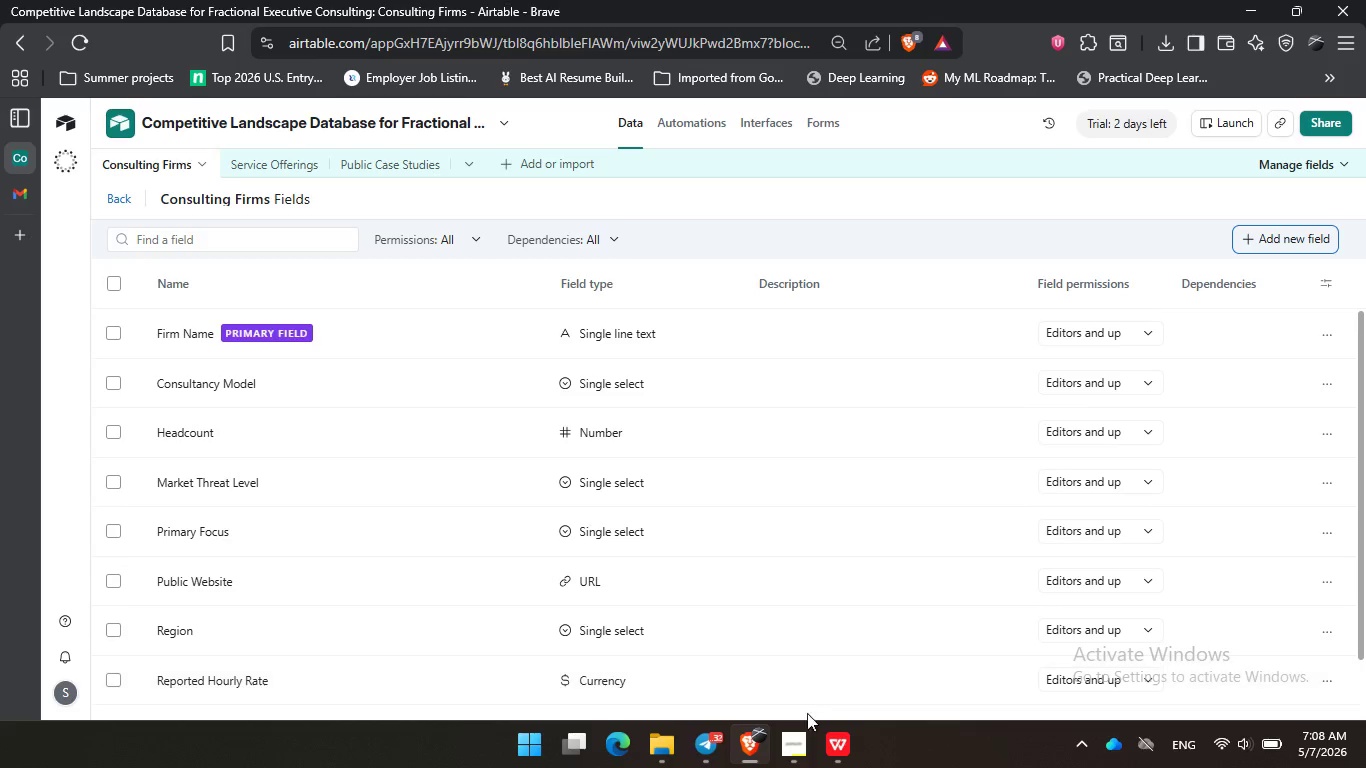 
left_click([798, 739])